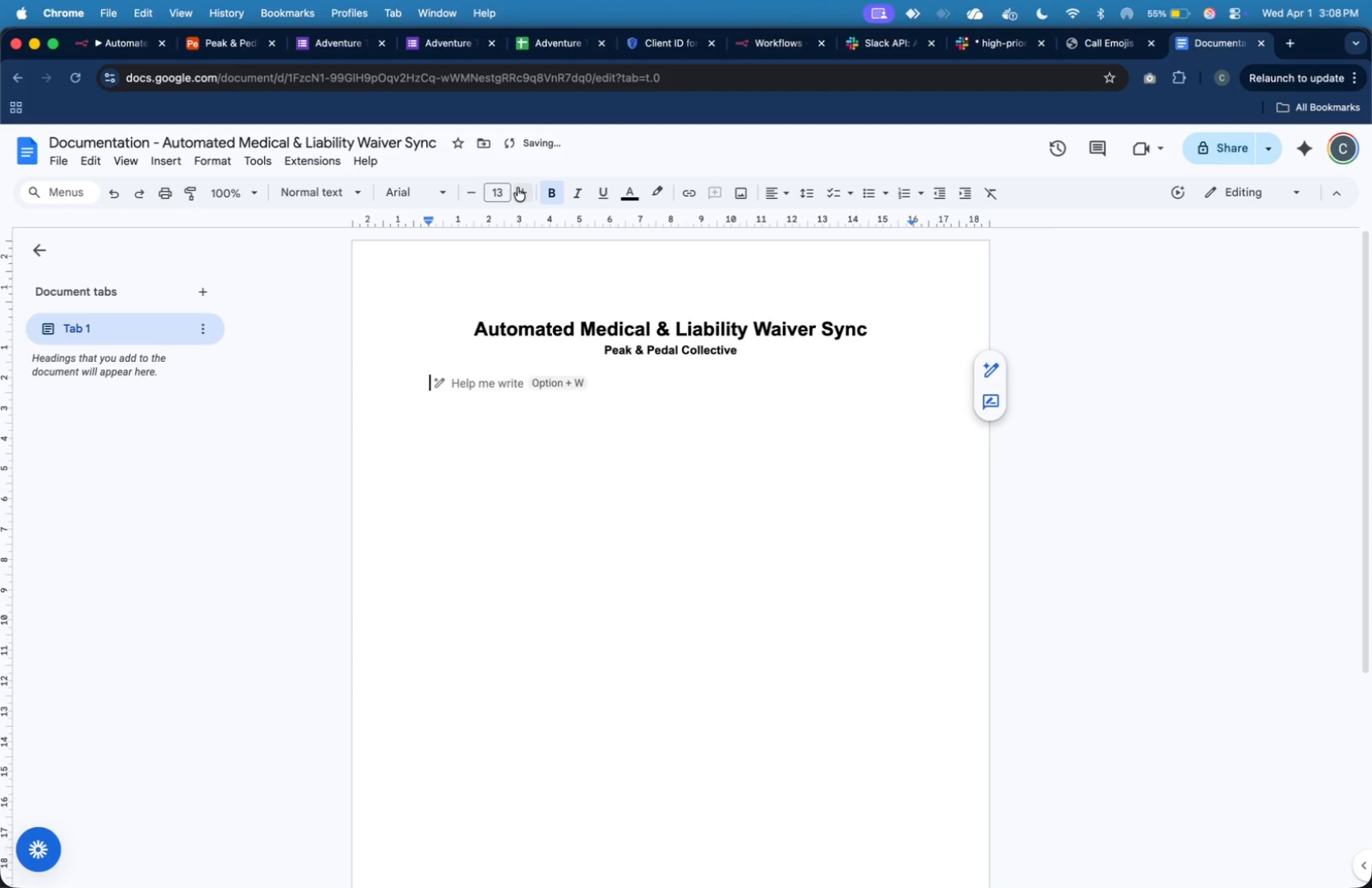 
triple_click([518, 188])
 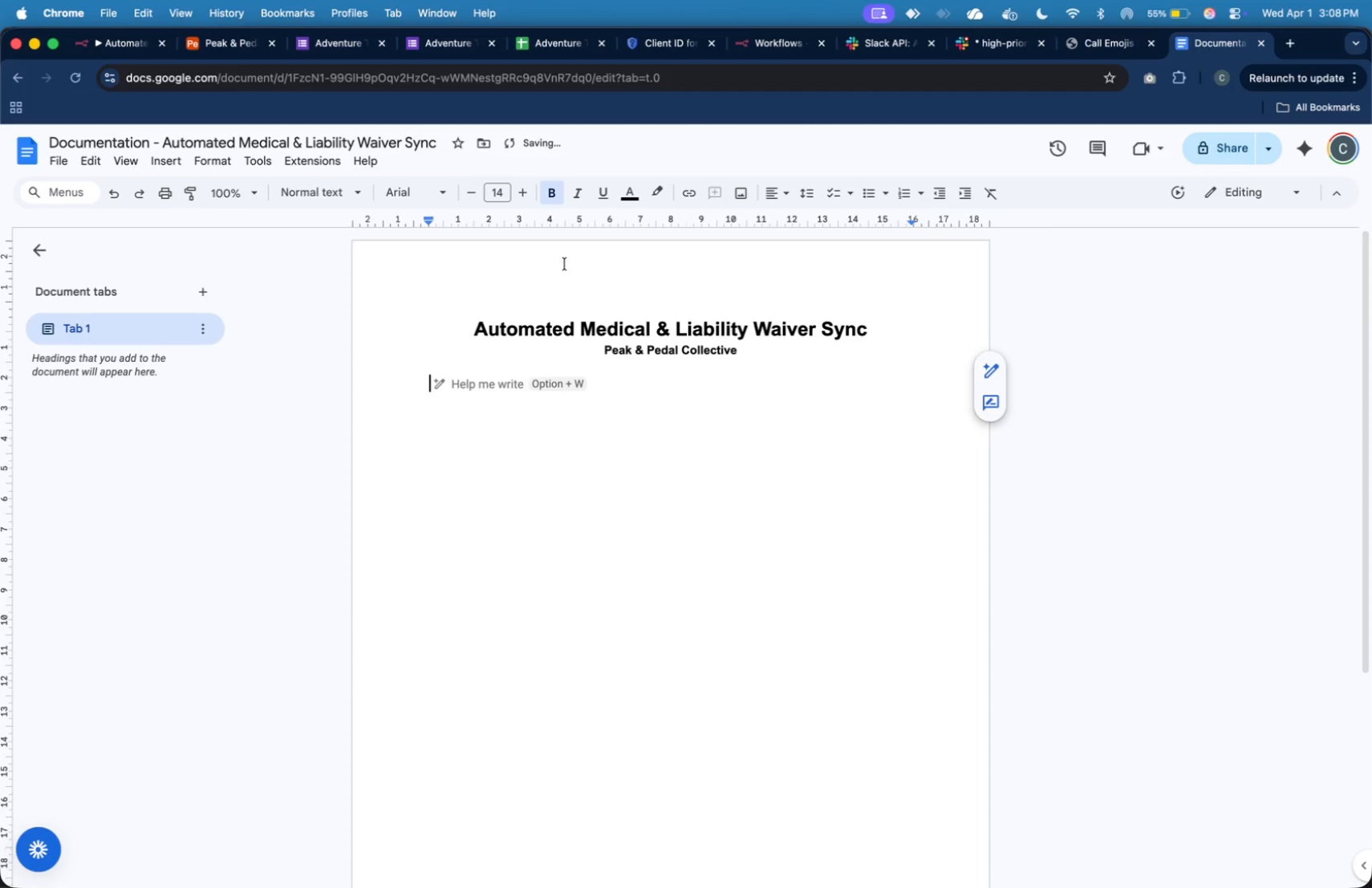 
type(Project Overvioew)
key(Backspace)
key(Backspace)
key(Backspace)
type(ew)
 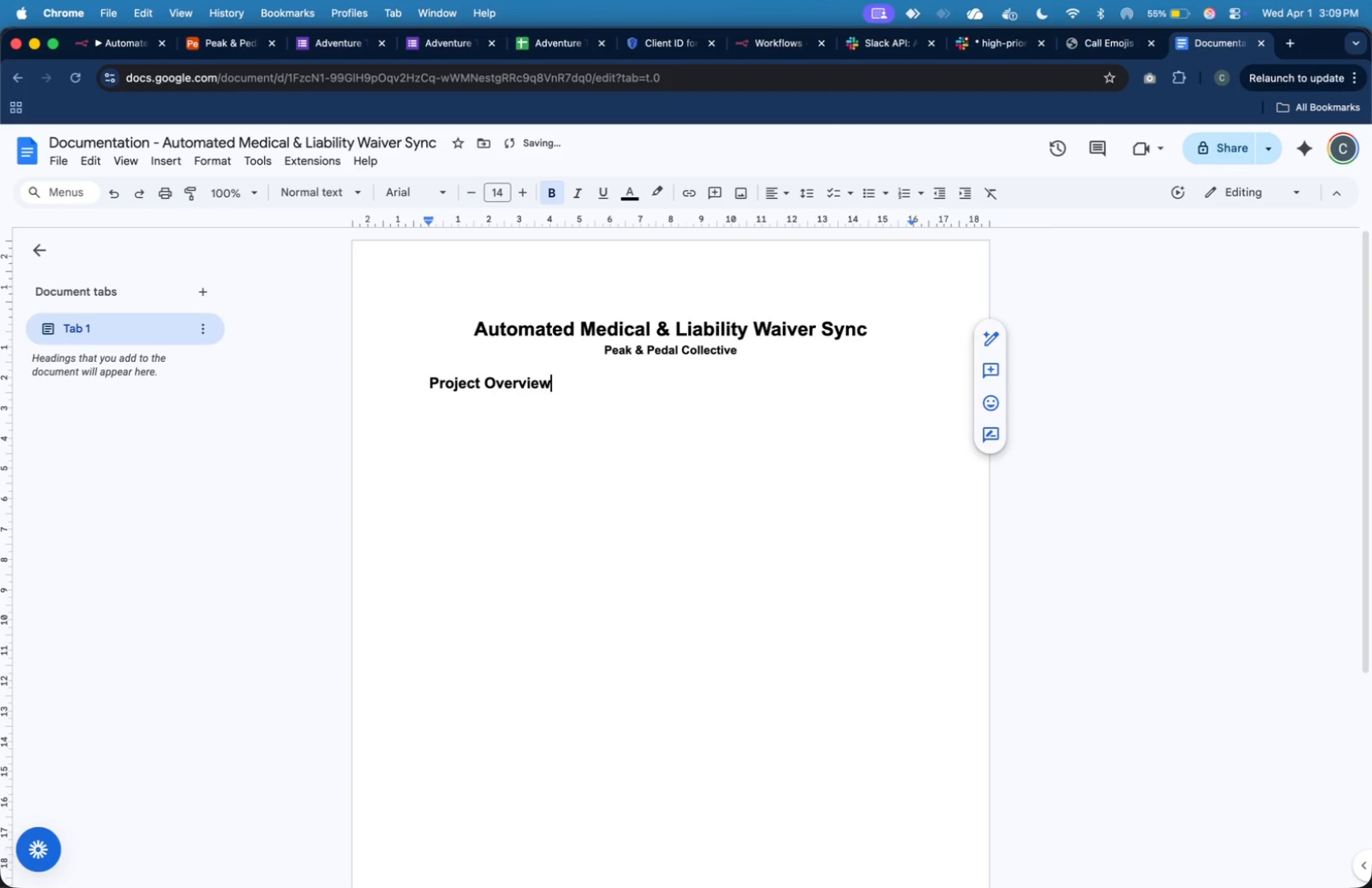 